 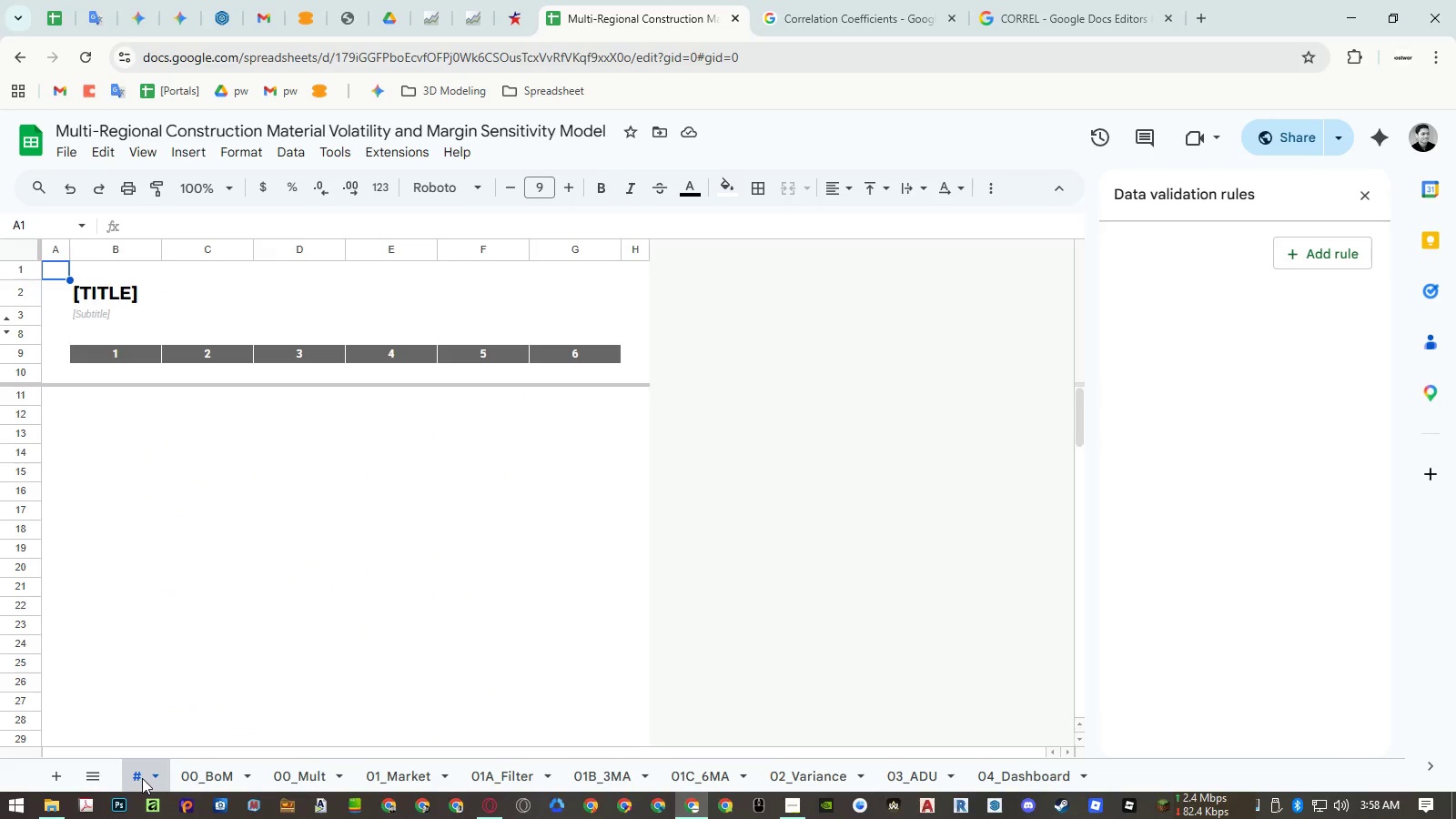 
left_click([218, 775])
 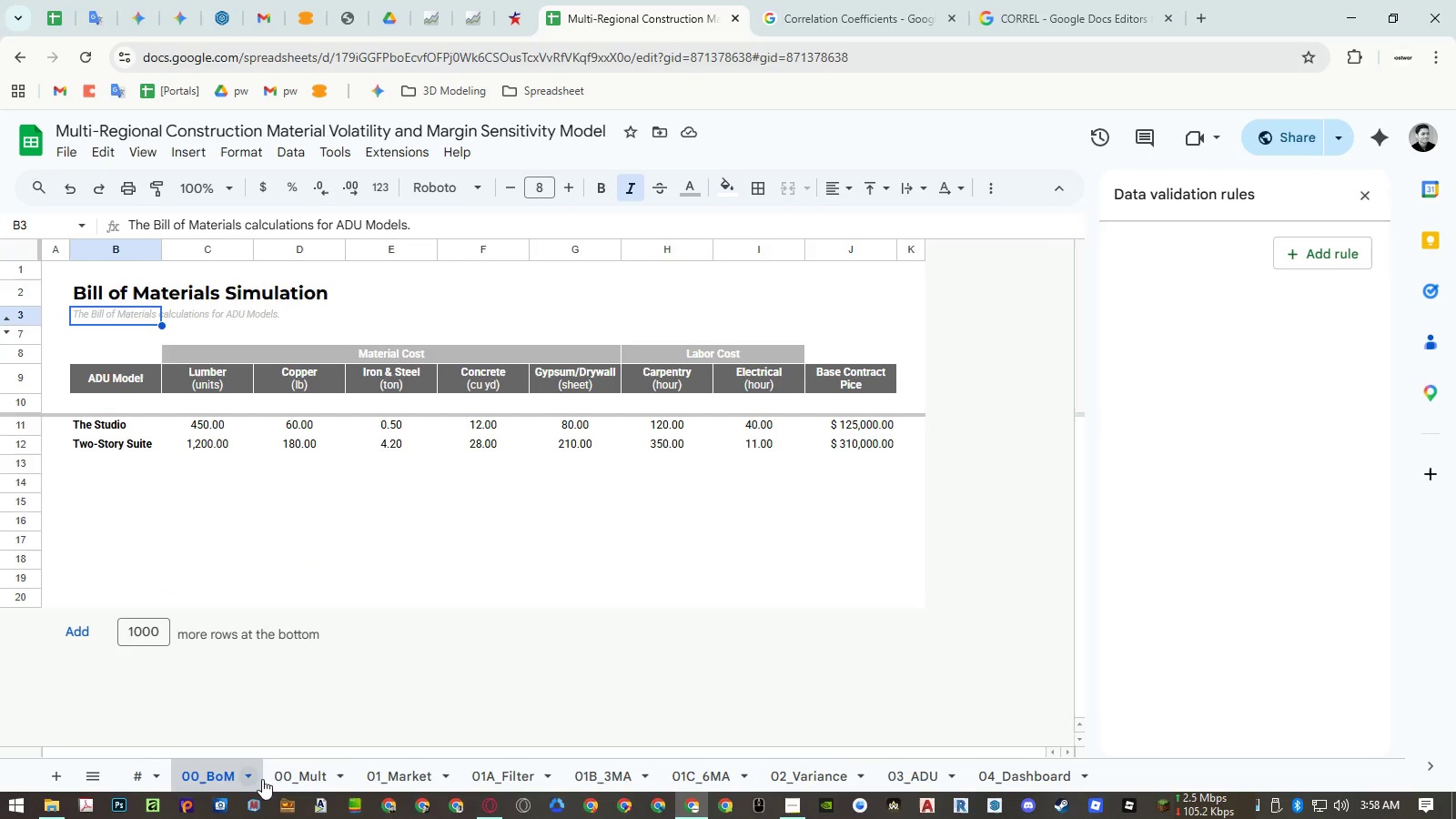 
double_click([324, 782])
 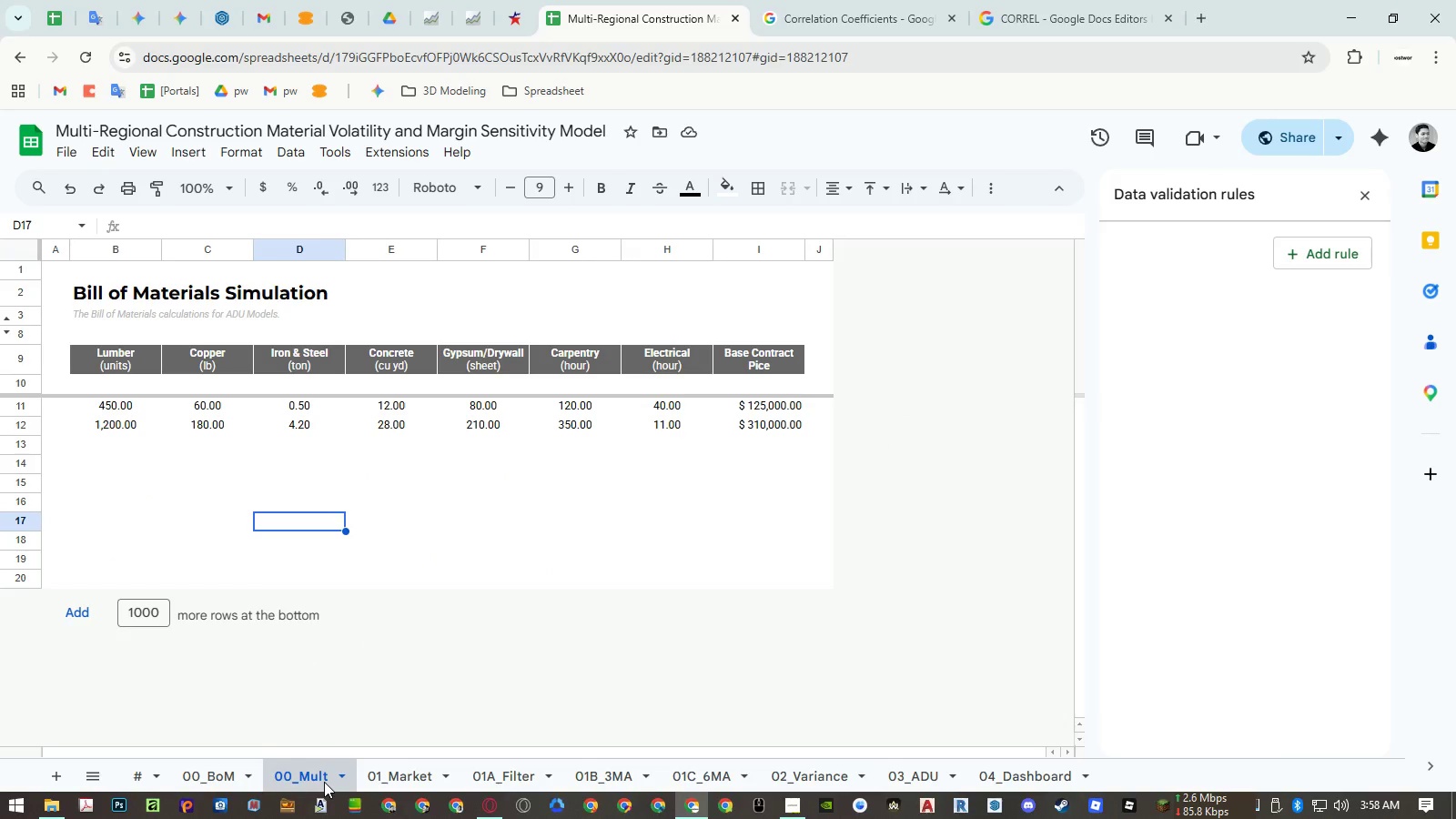 
wait(5.23)
 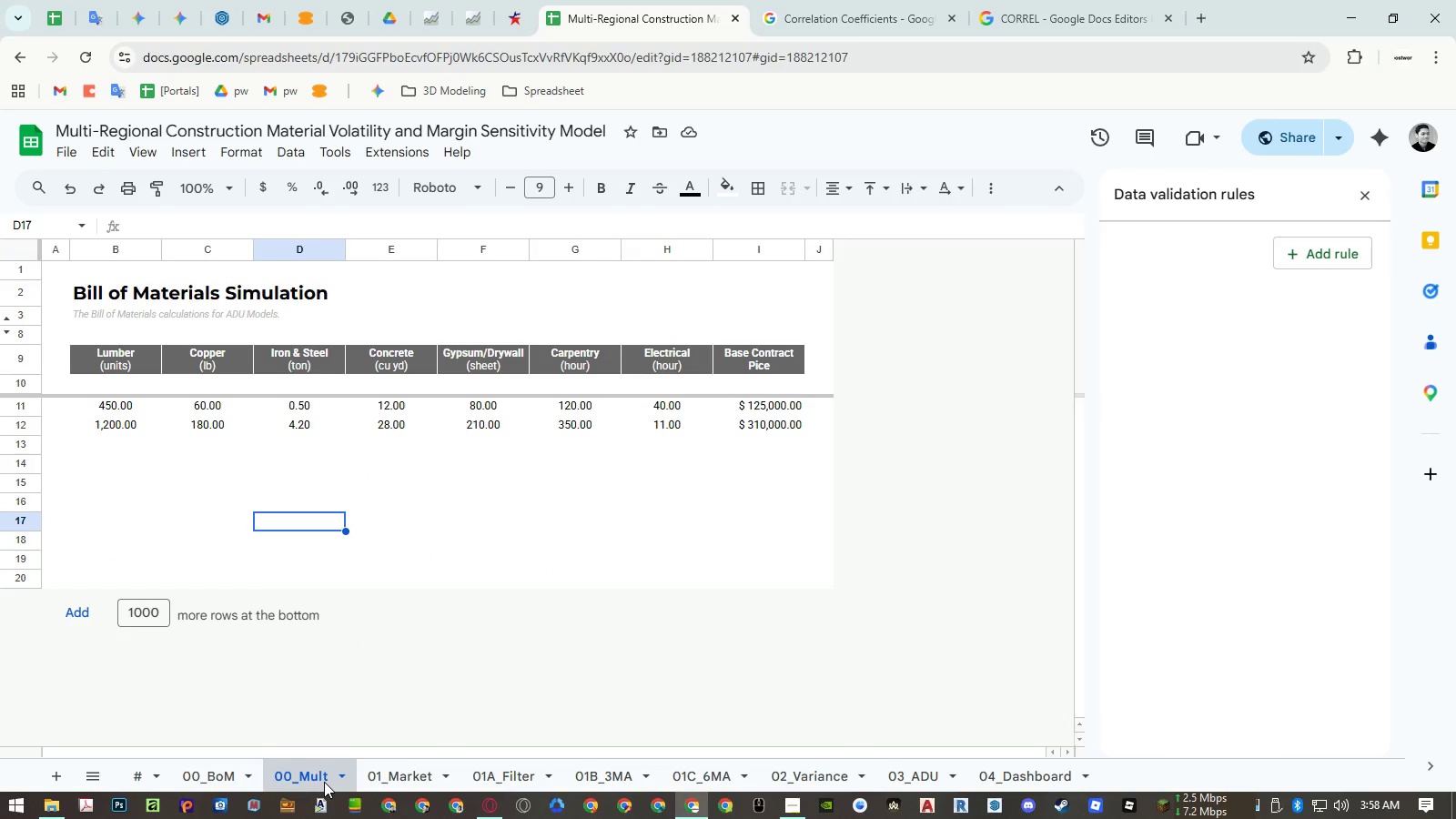 
left_click([851, 785])
 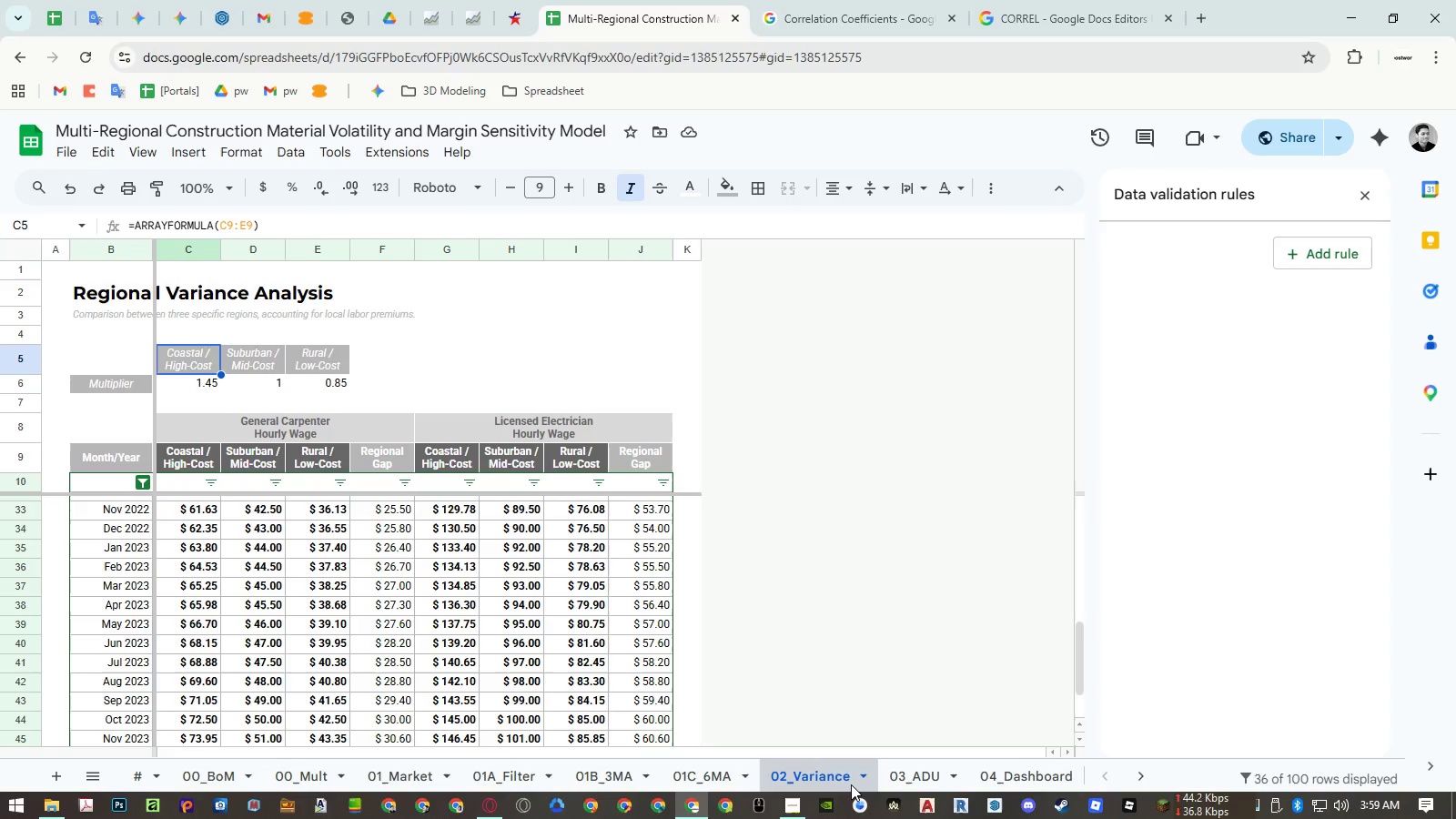 
wait(8.0)
 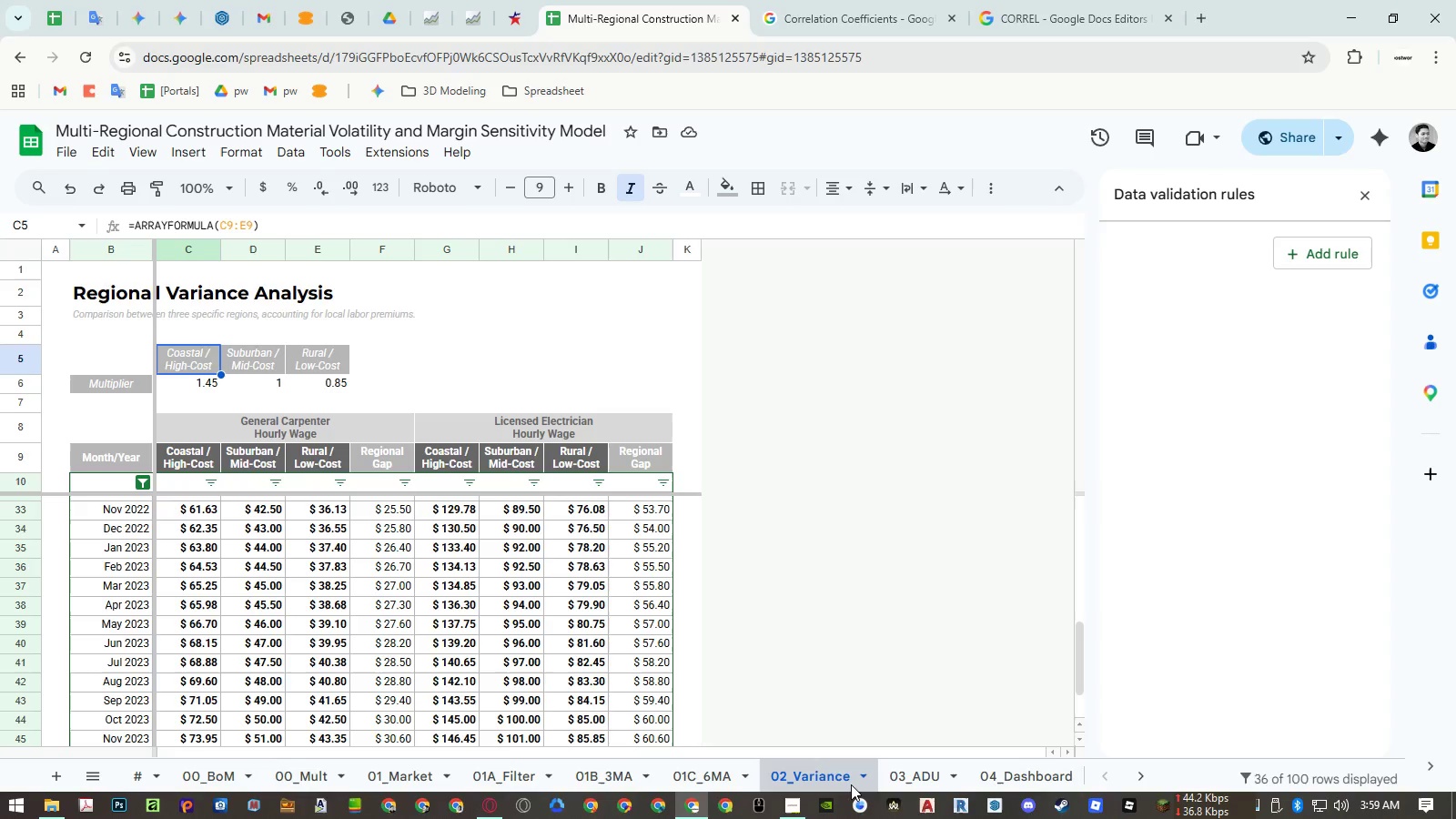 
left_click_drag(start_coordinate=[201, 370], to_coordinate=[299, 365])
 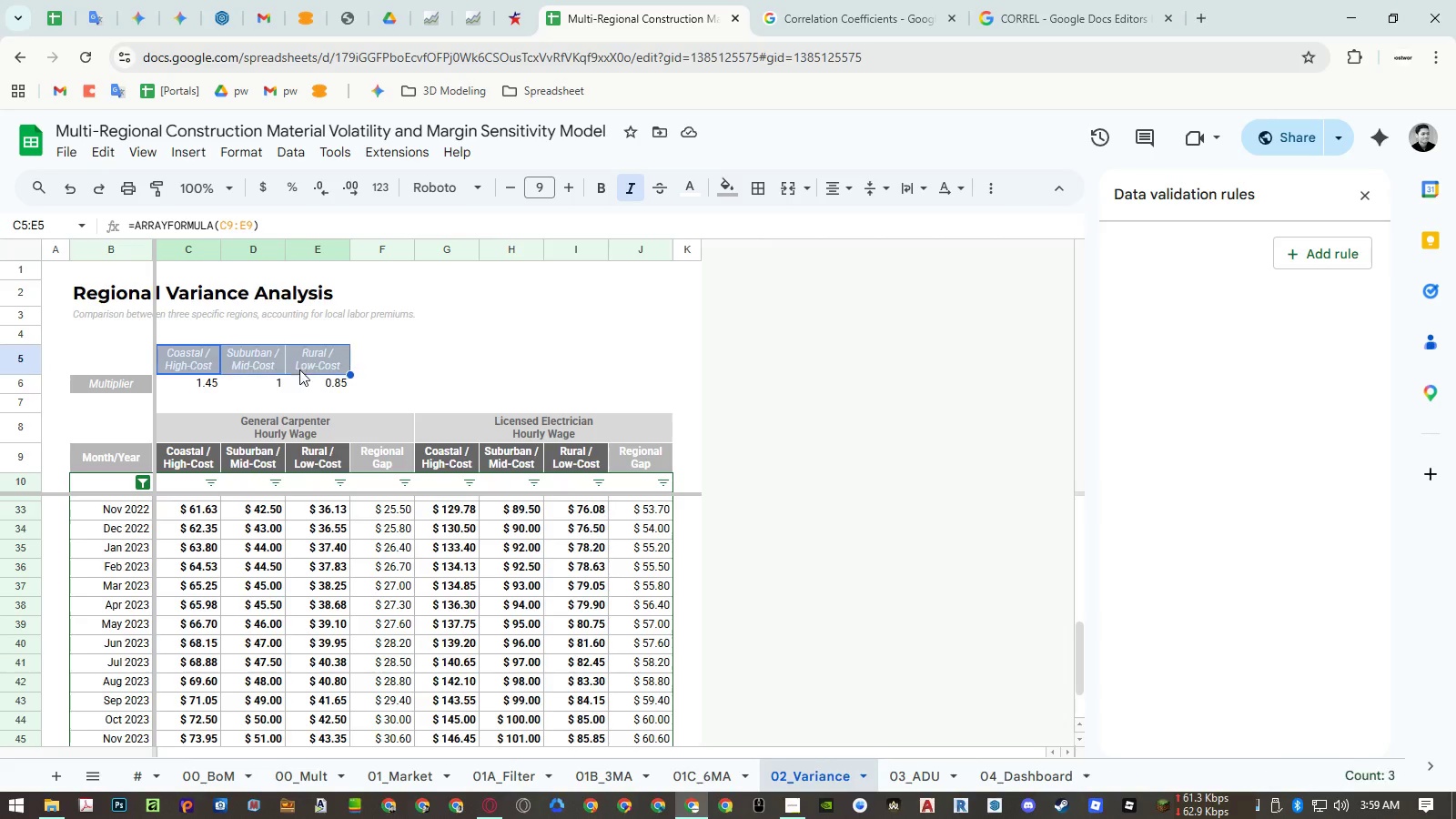 
key(Control+ControlLeft)
 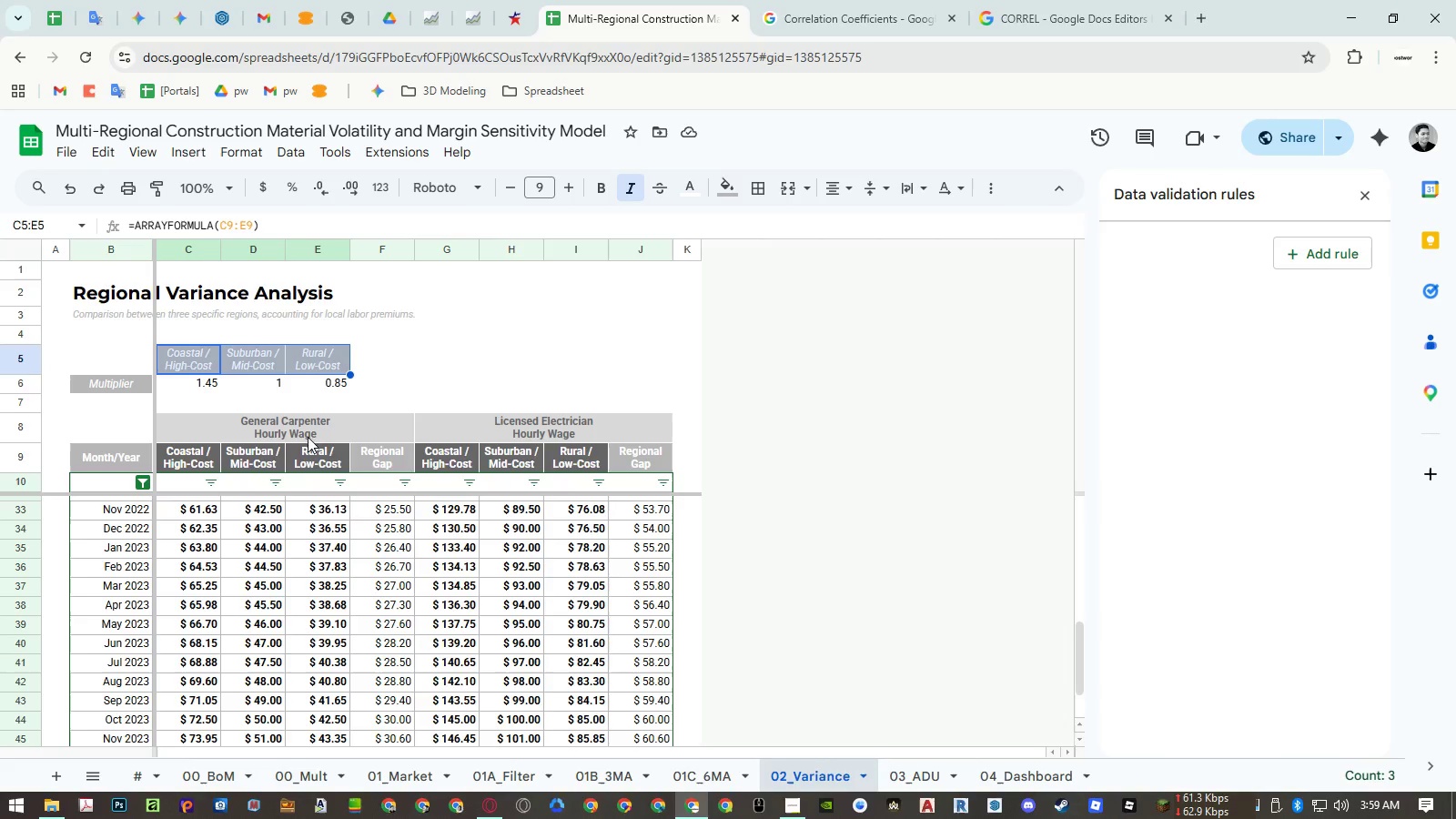 
key(Control+C)
 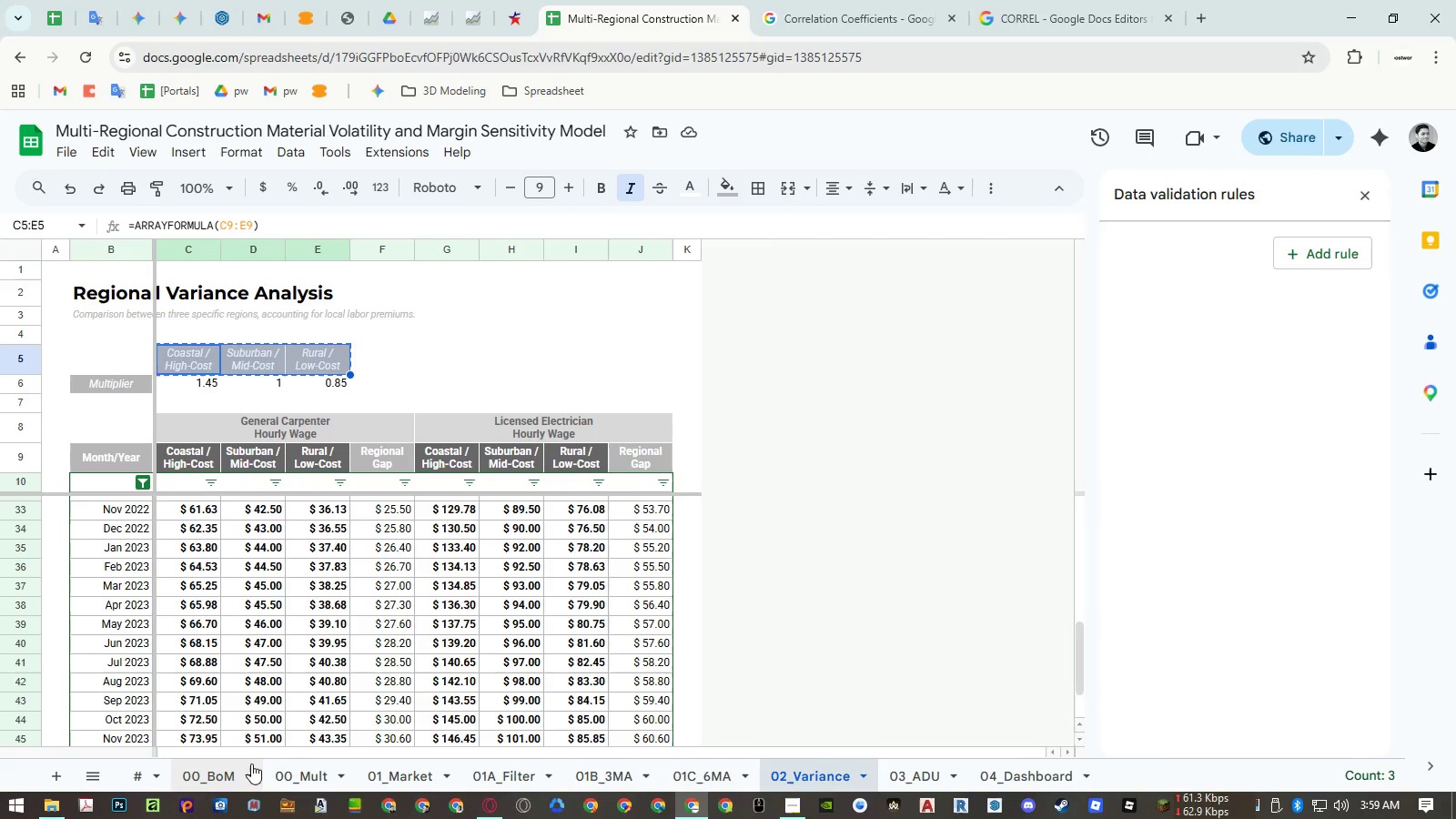 
left_click([298, 777])
 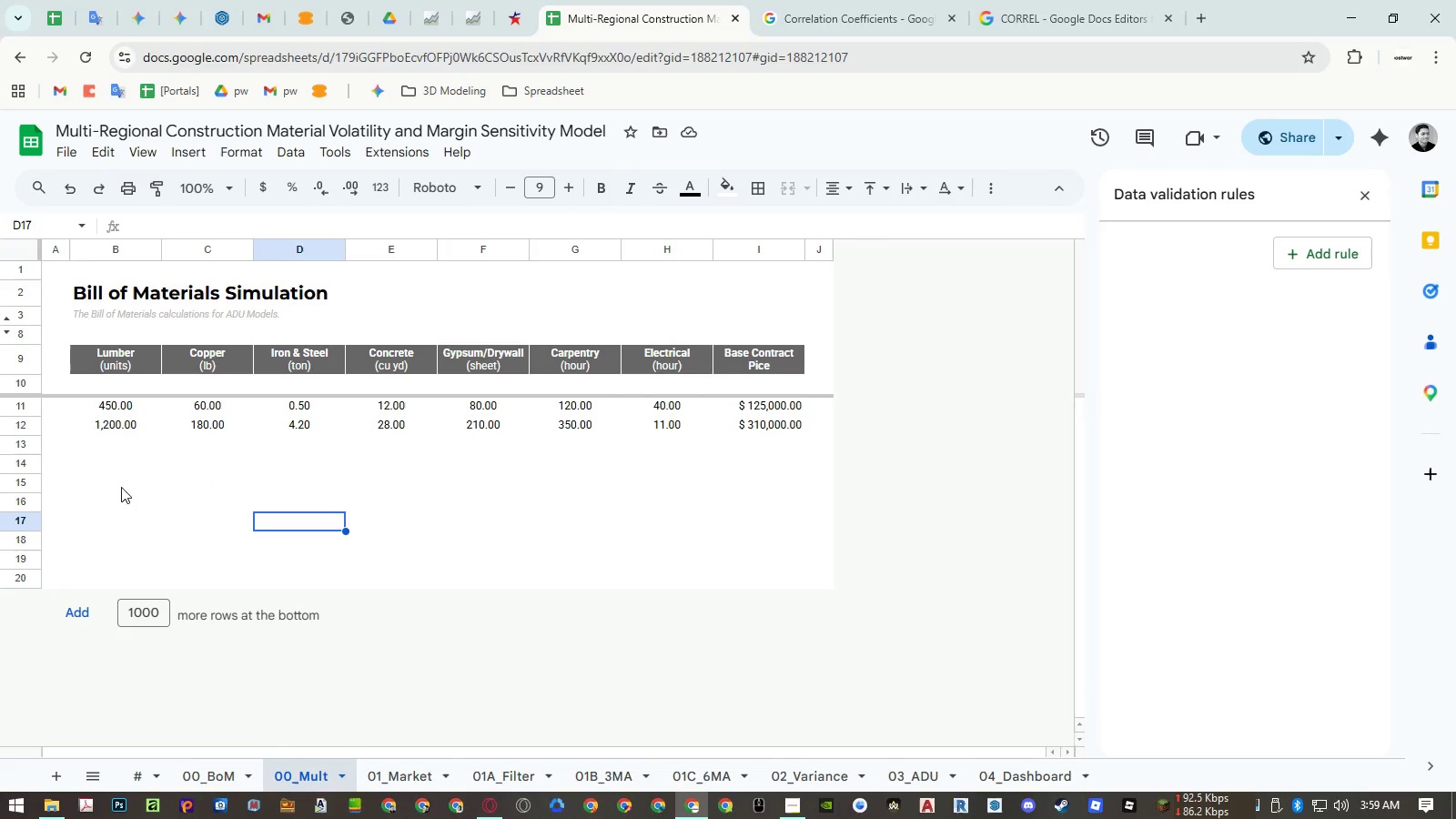 
left_click([118, 472])
 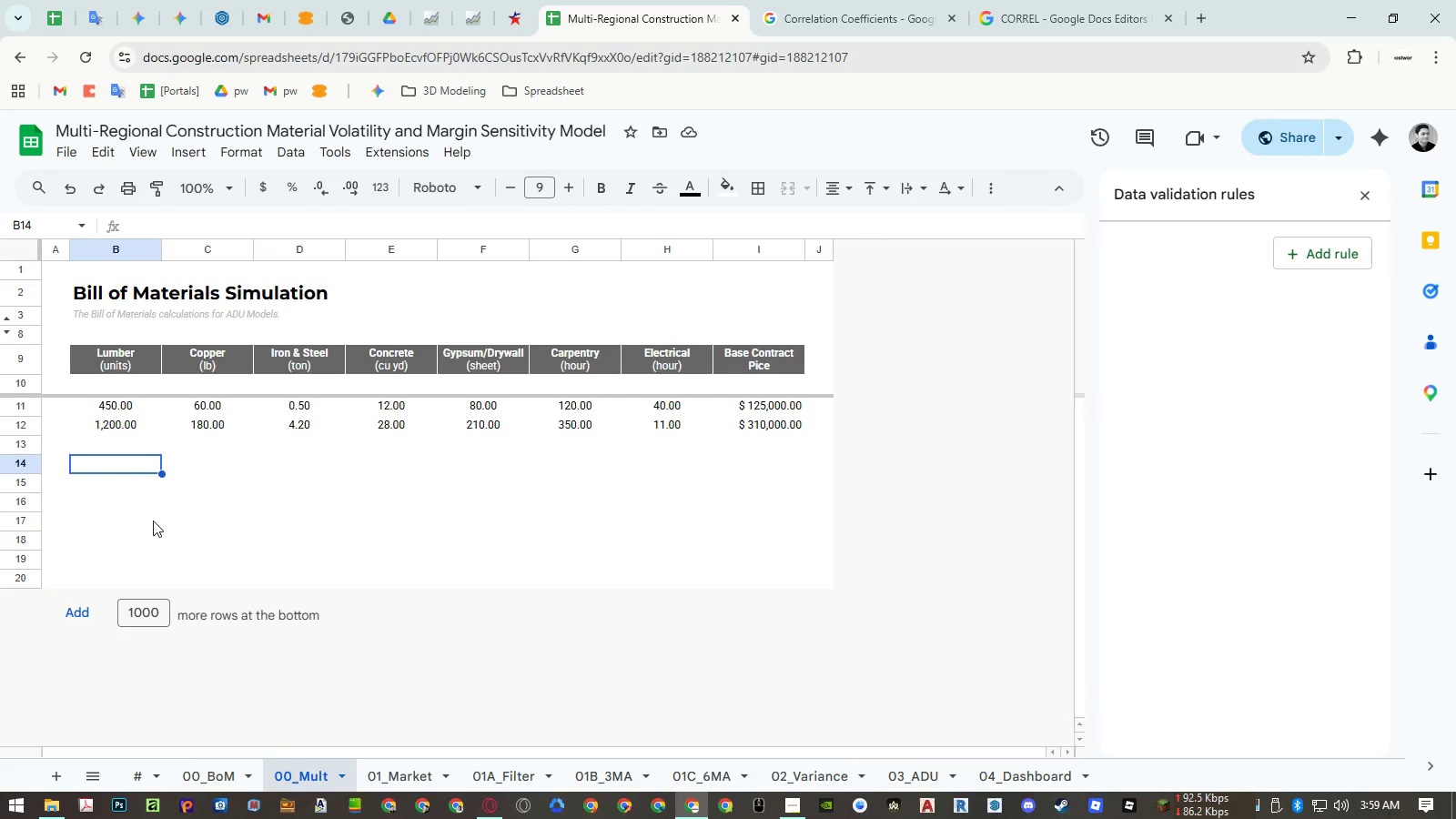 
key(Control+ControlLeft)
 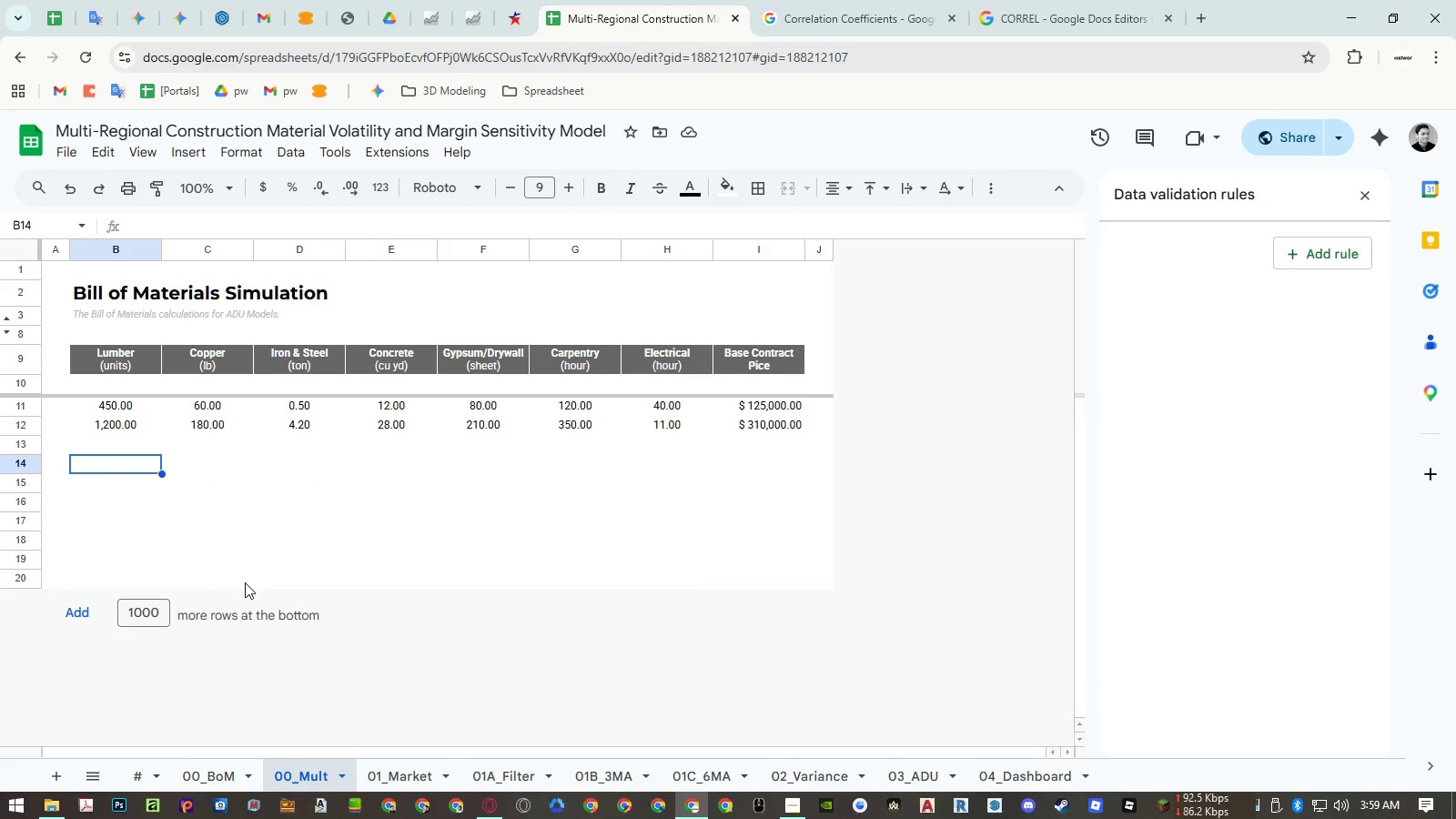 
key(Control+Shift+ShiftLeft)
 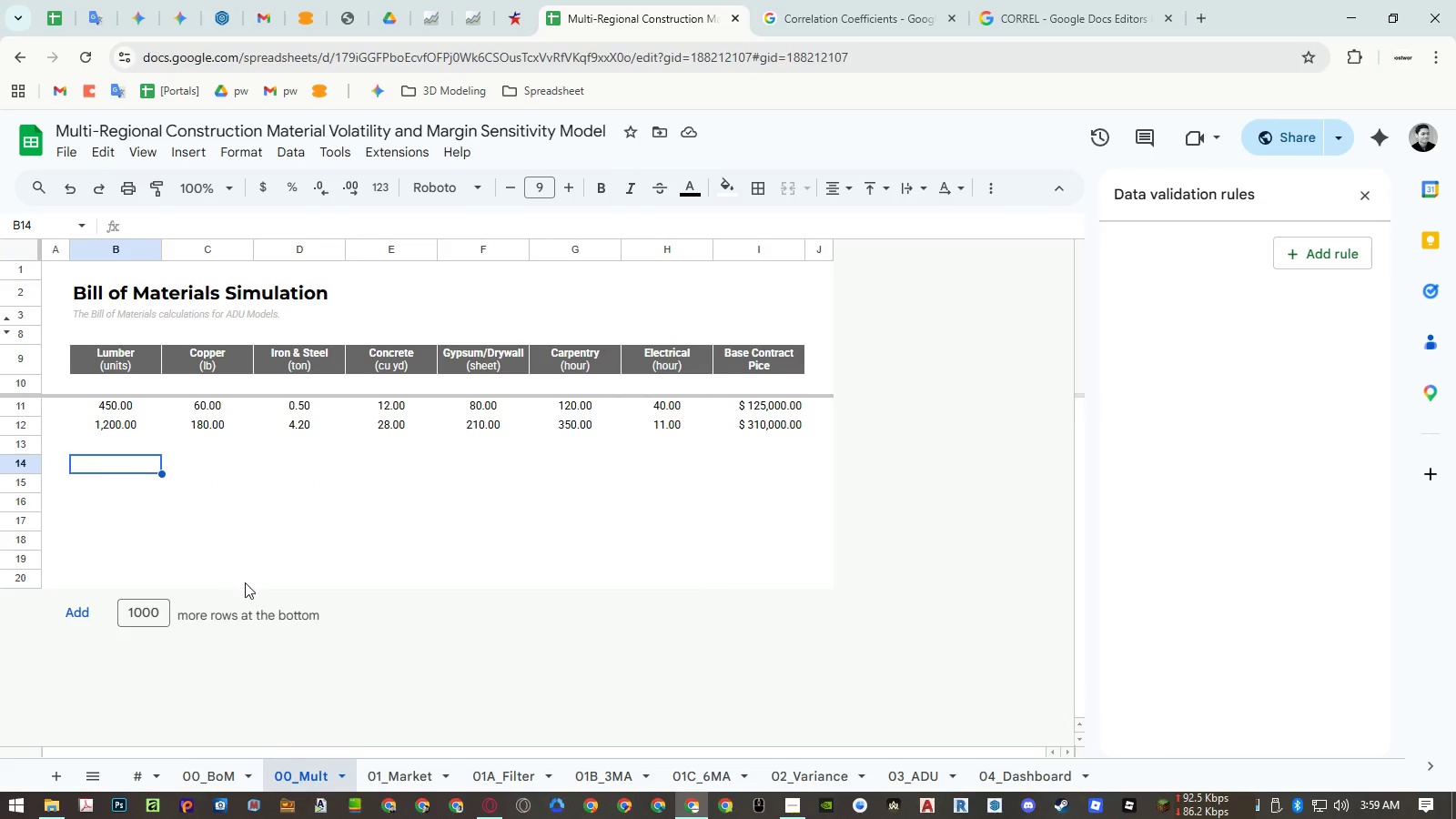 
key(Control+Shift+V)
 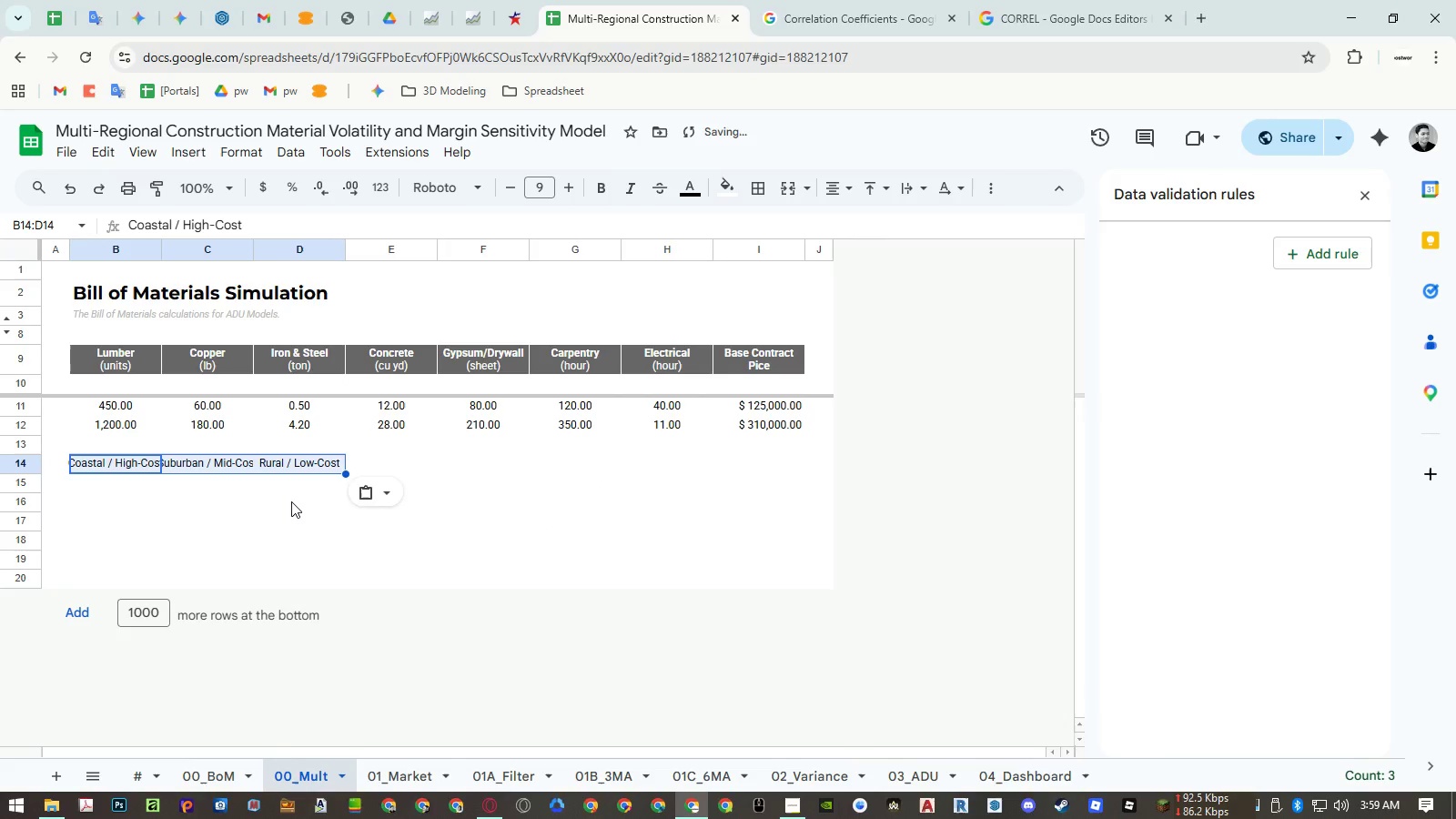 
left_click([291, 501])
 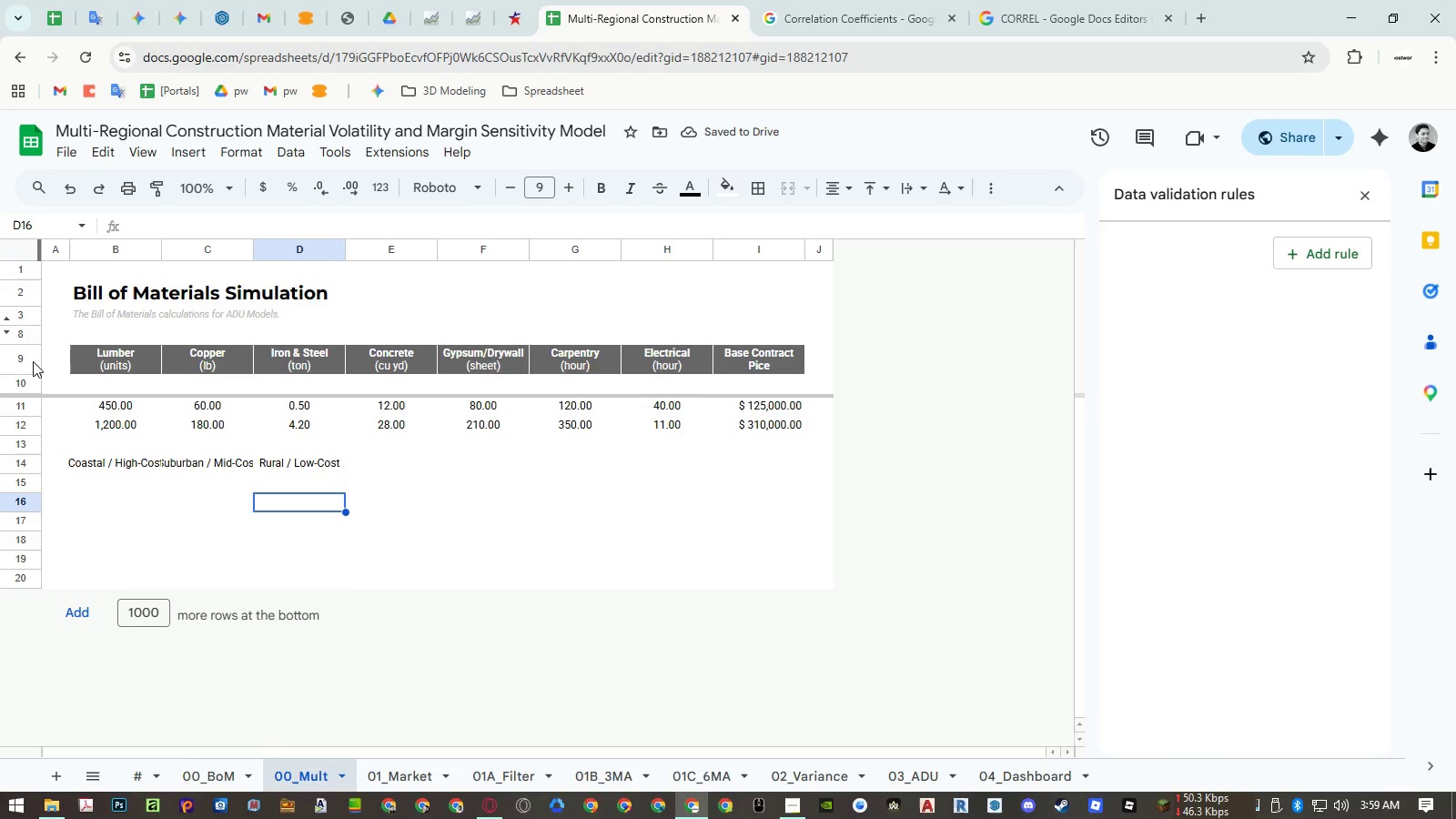 
left_click([12, 338])